 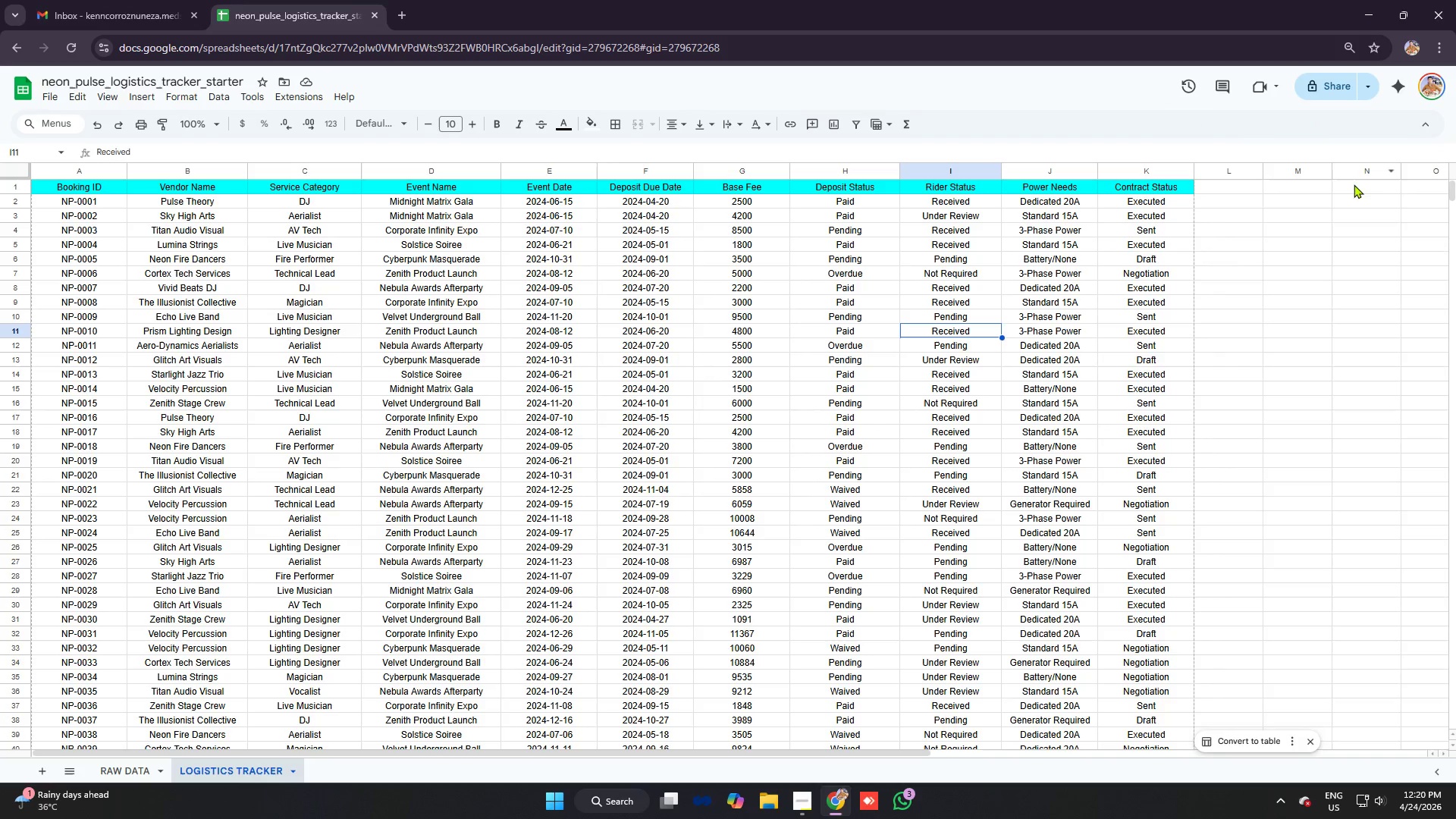 
left_click([1182, 212])
 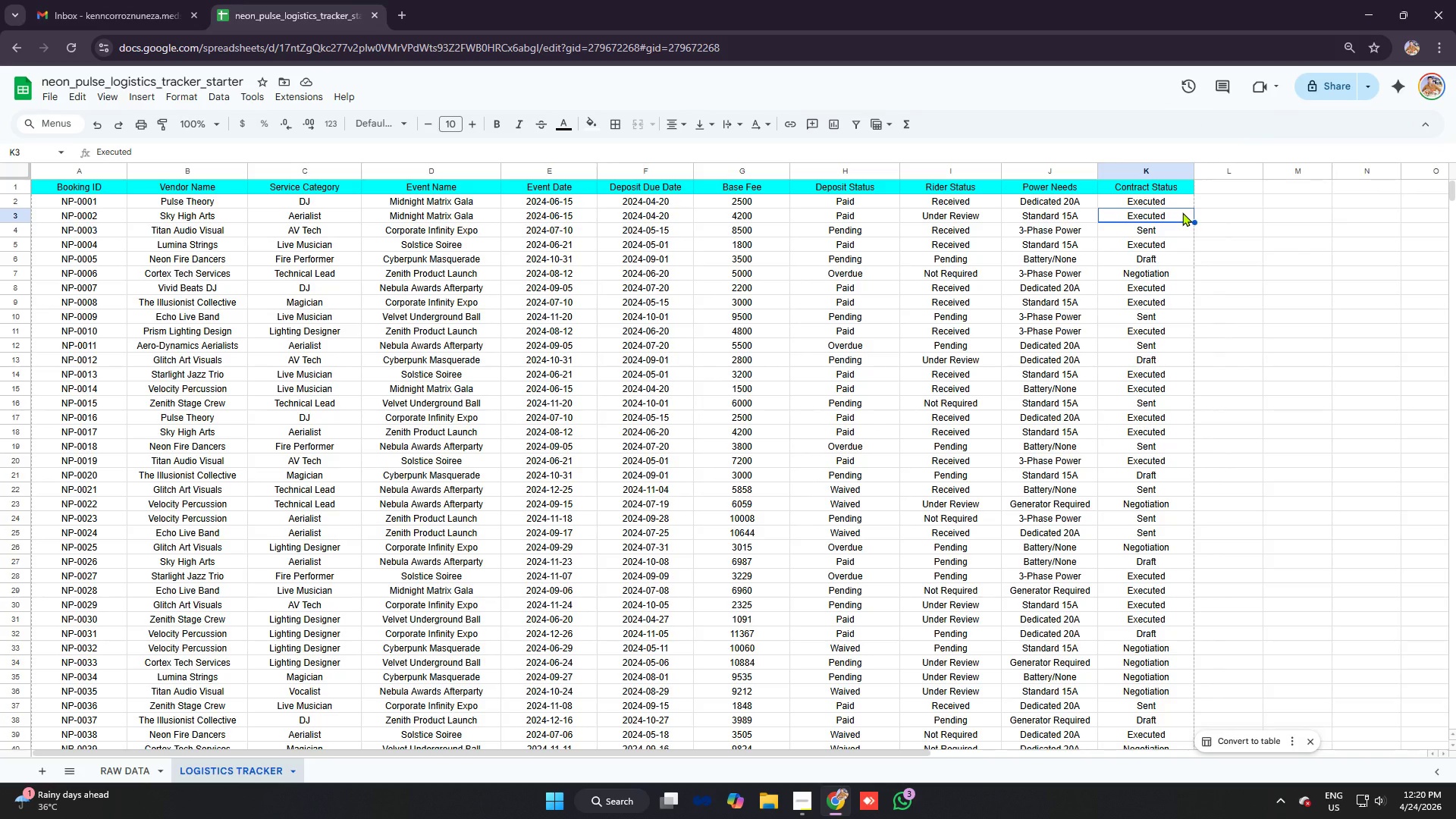 
key(Control+A)
 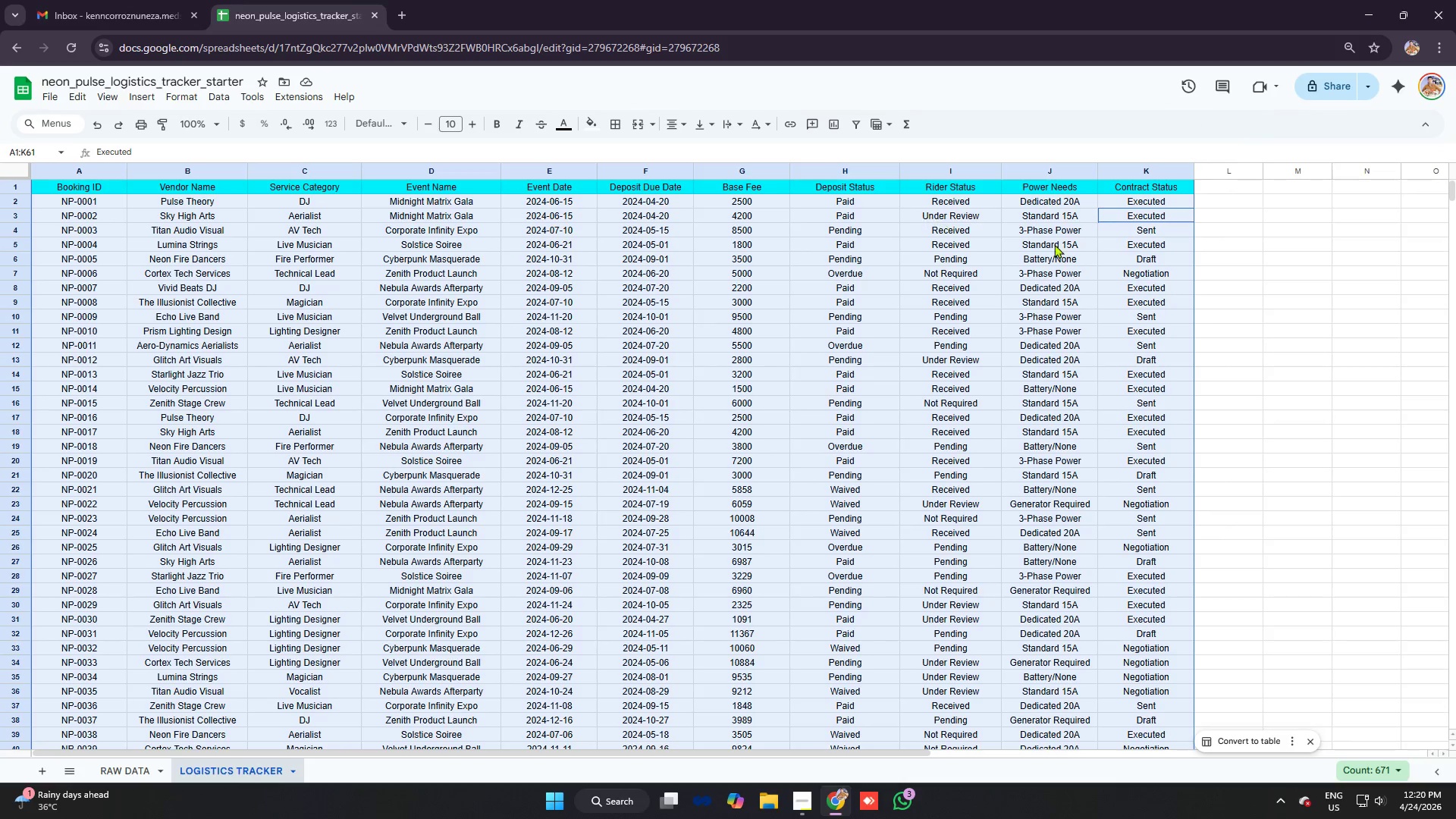 
key(Control+A)
 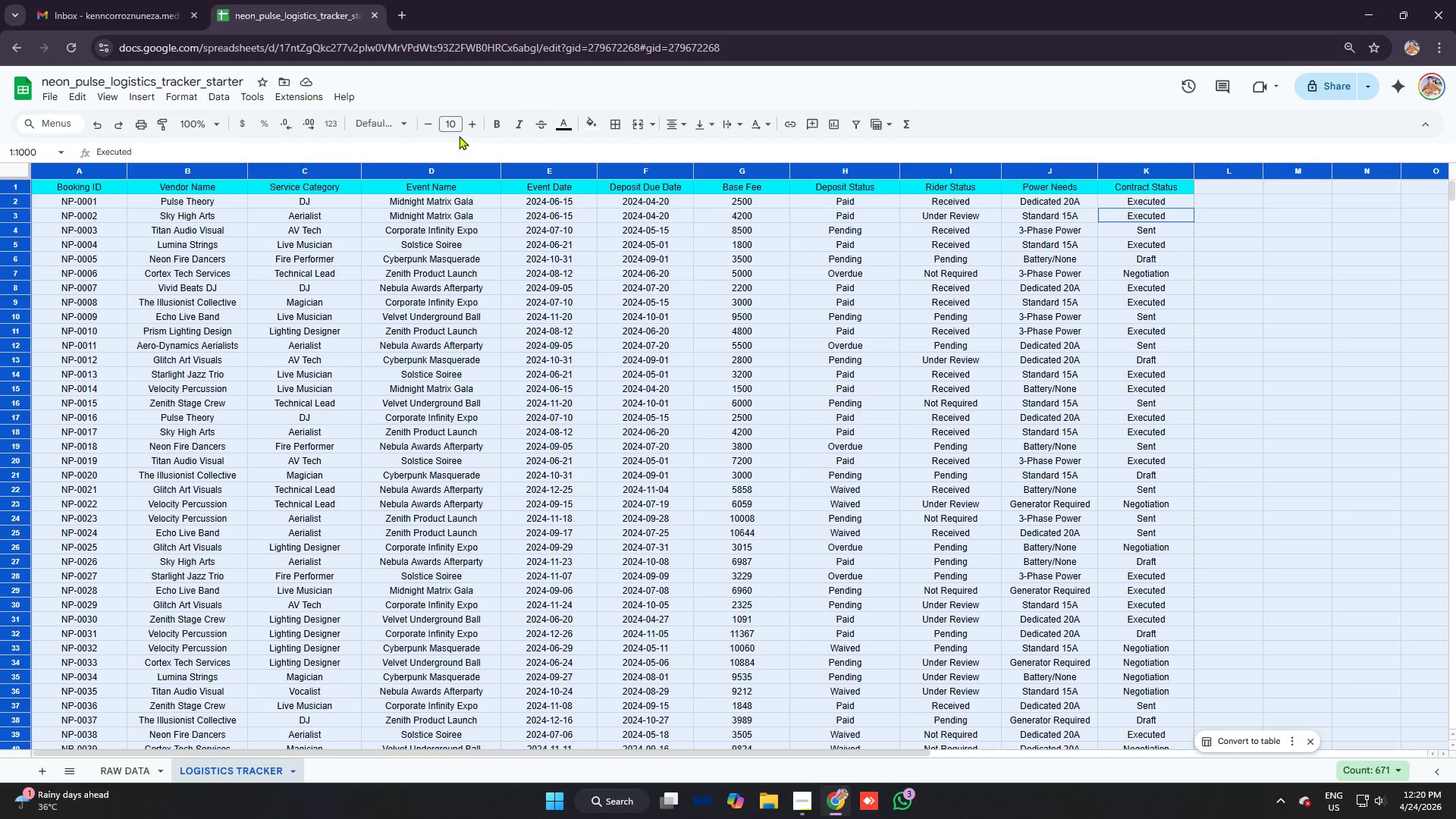 
left_click([384, 129])
 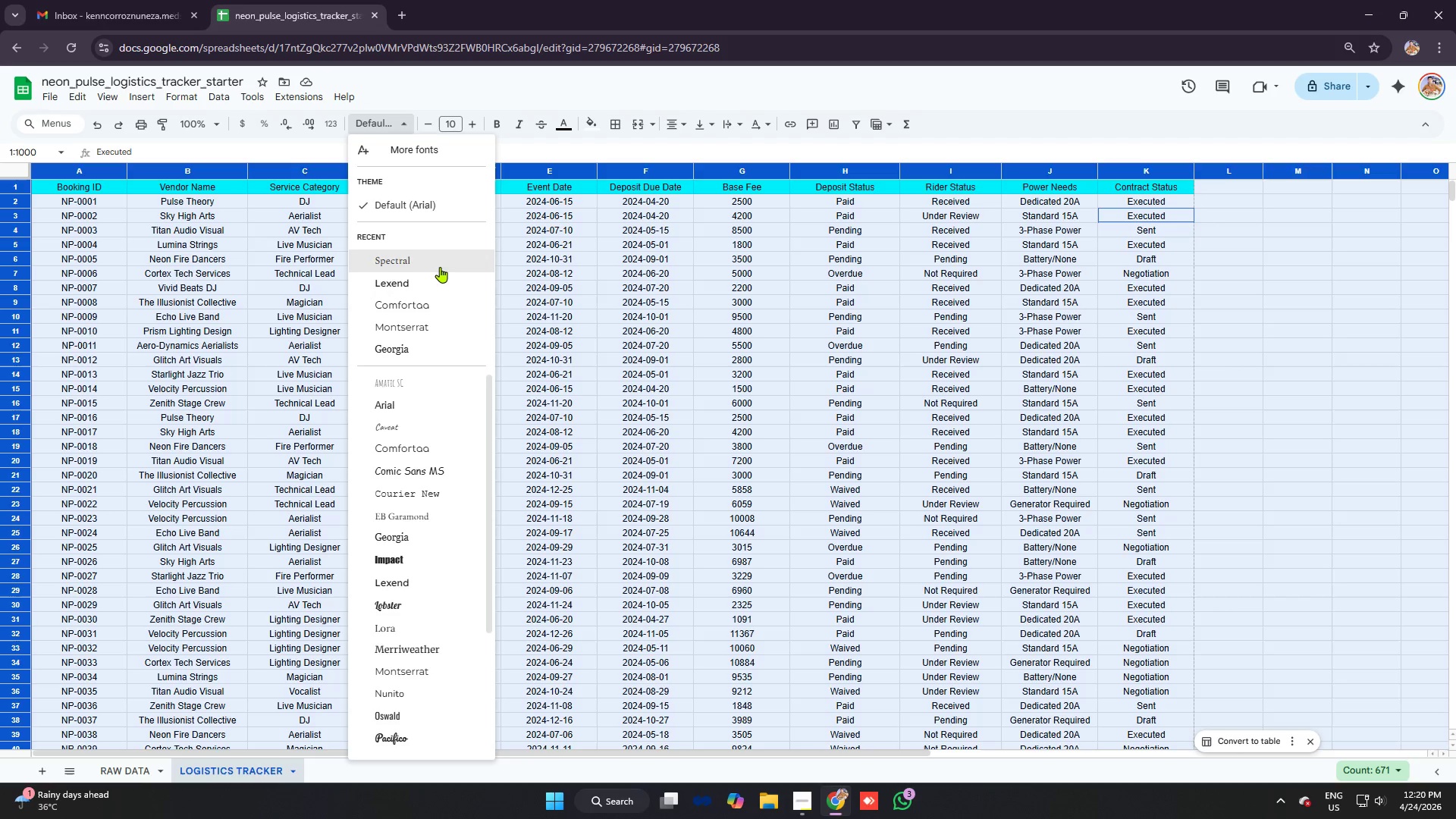 
left_click([438, 264])
 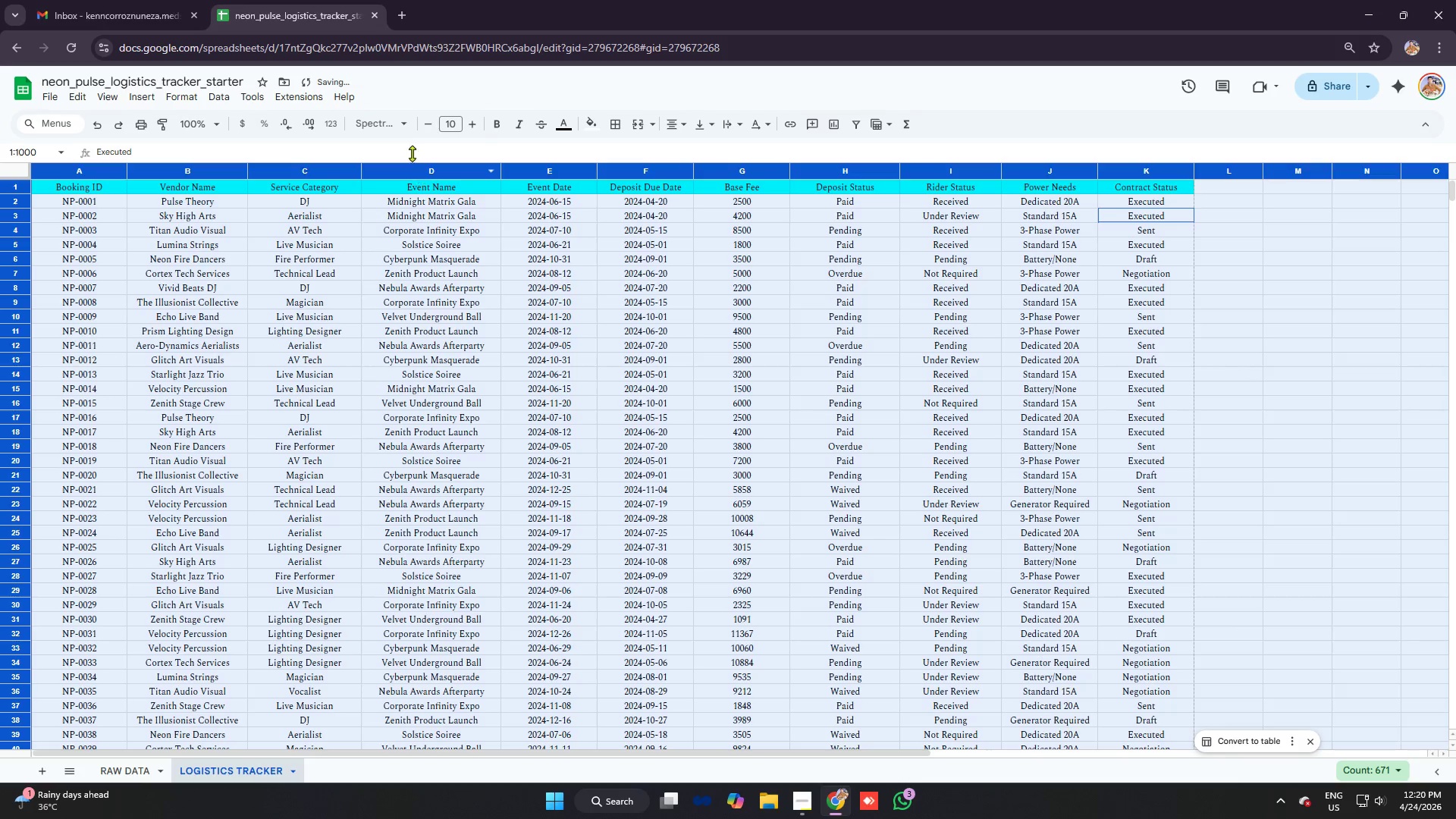 
left_click([398, 127])
 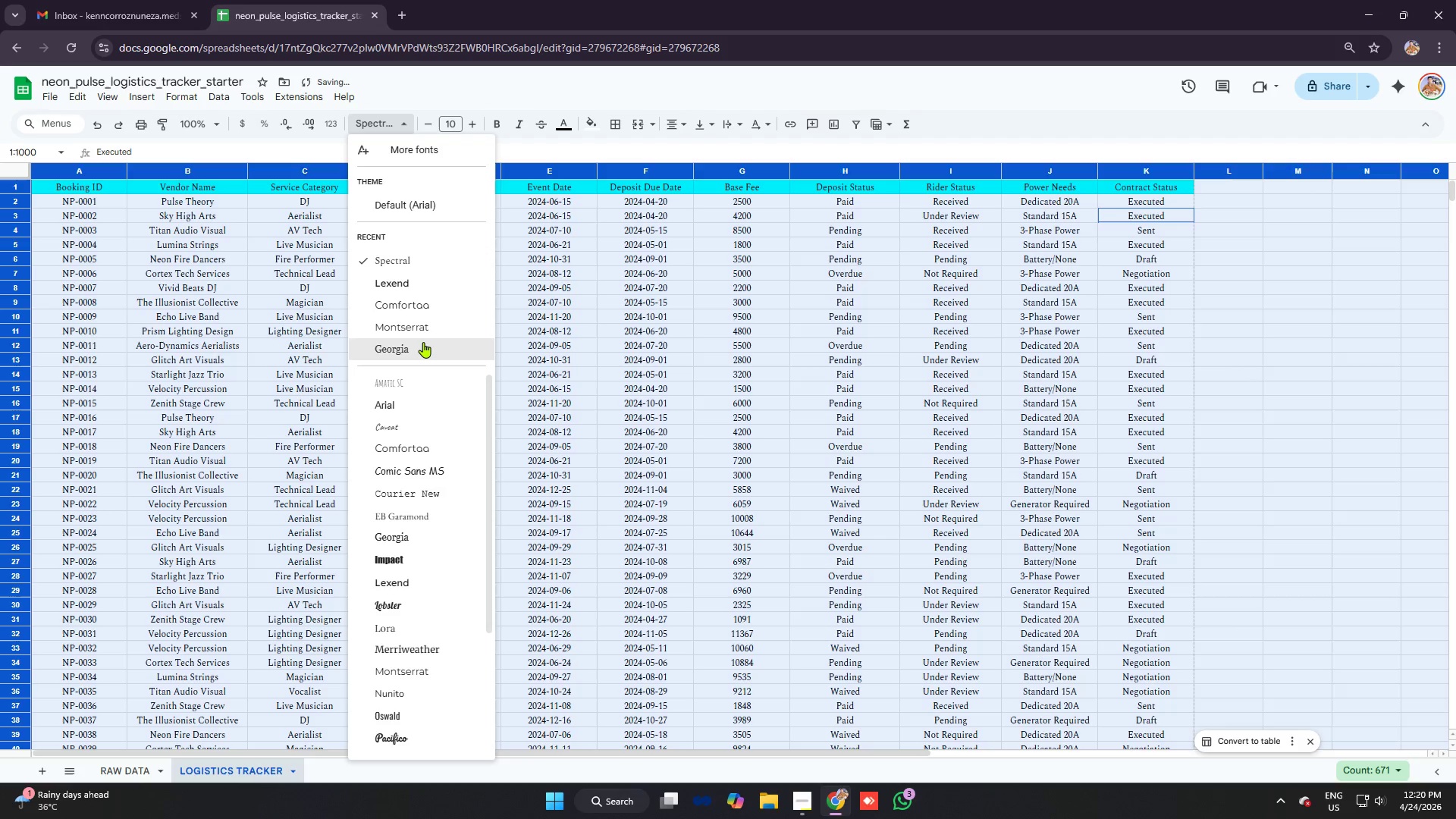 
left_click([423, 342])
 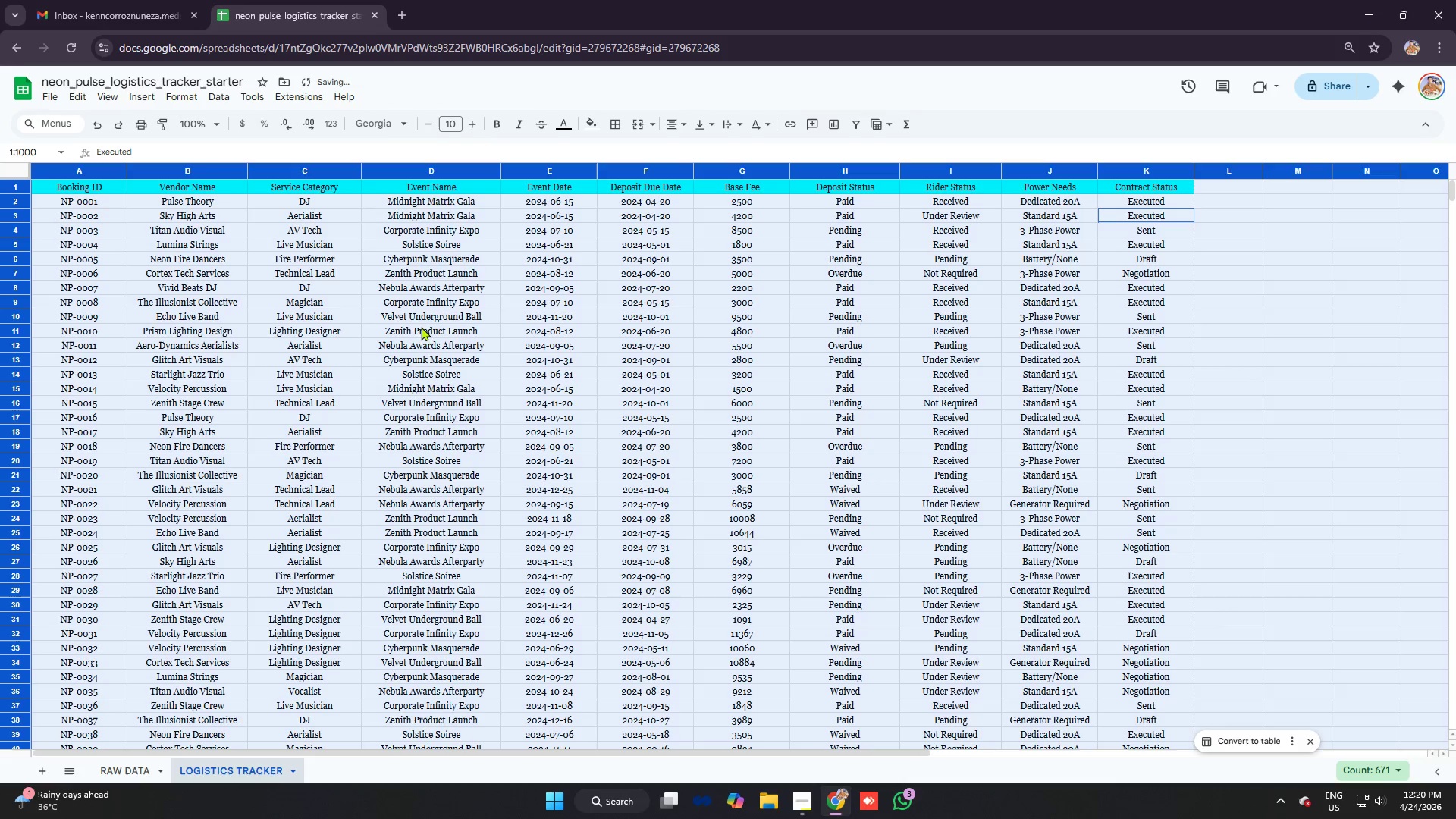 
left_click([375, 124])
 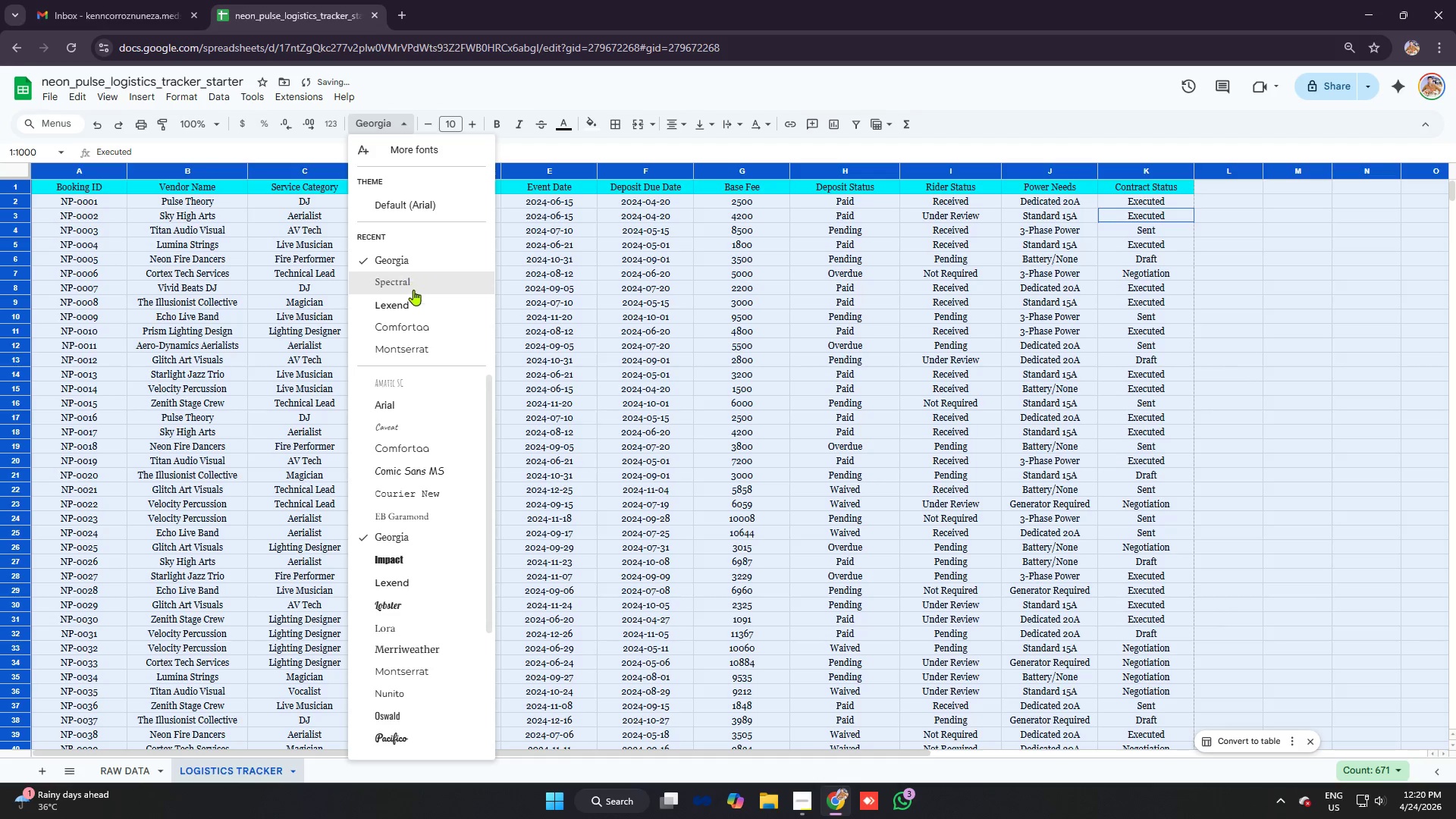 
left_click([416, 298])
 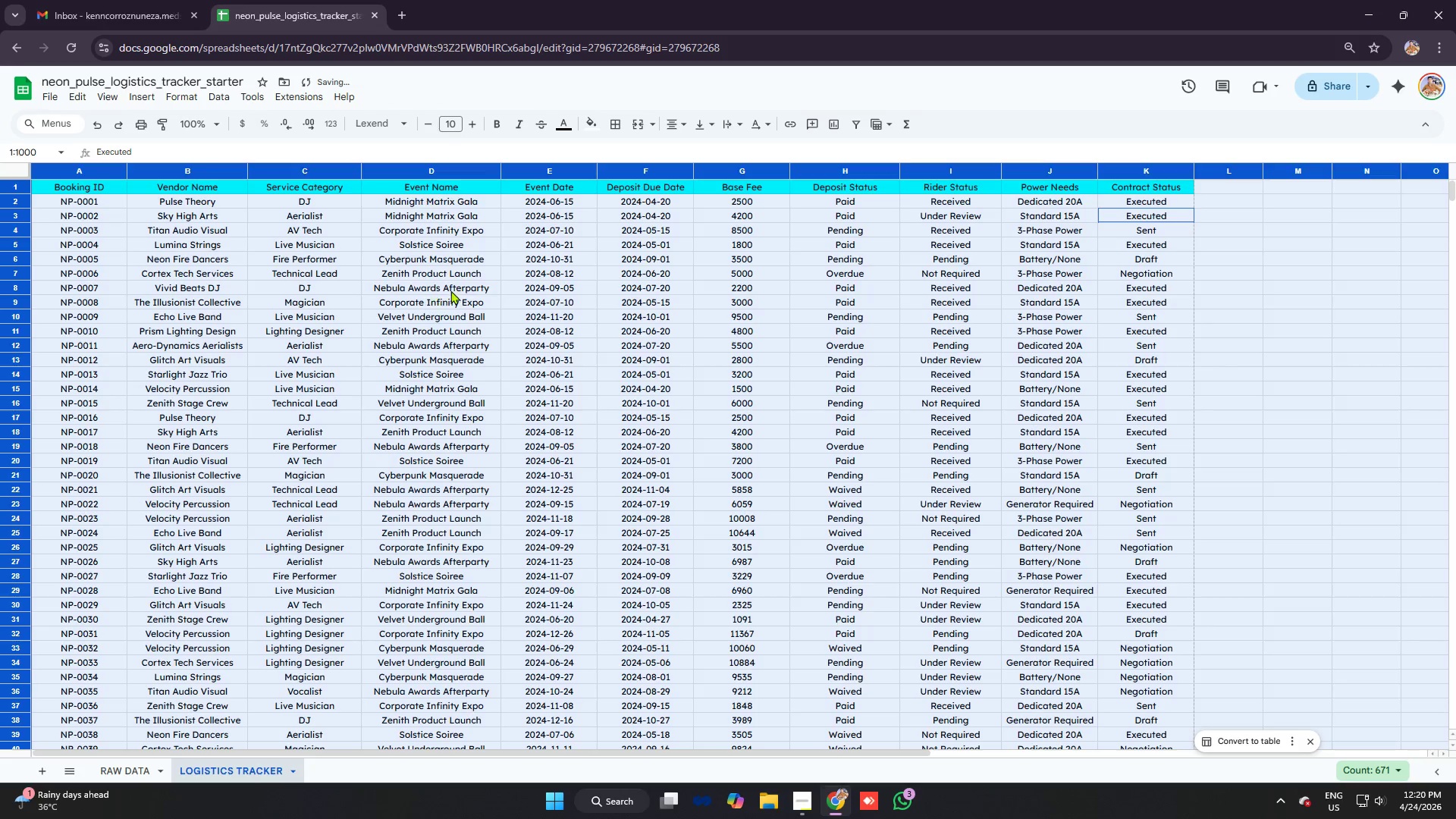 
left_click([465, 287])
 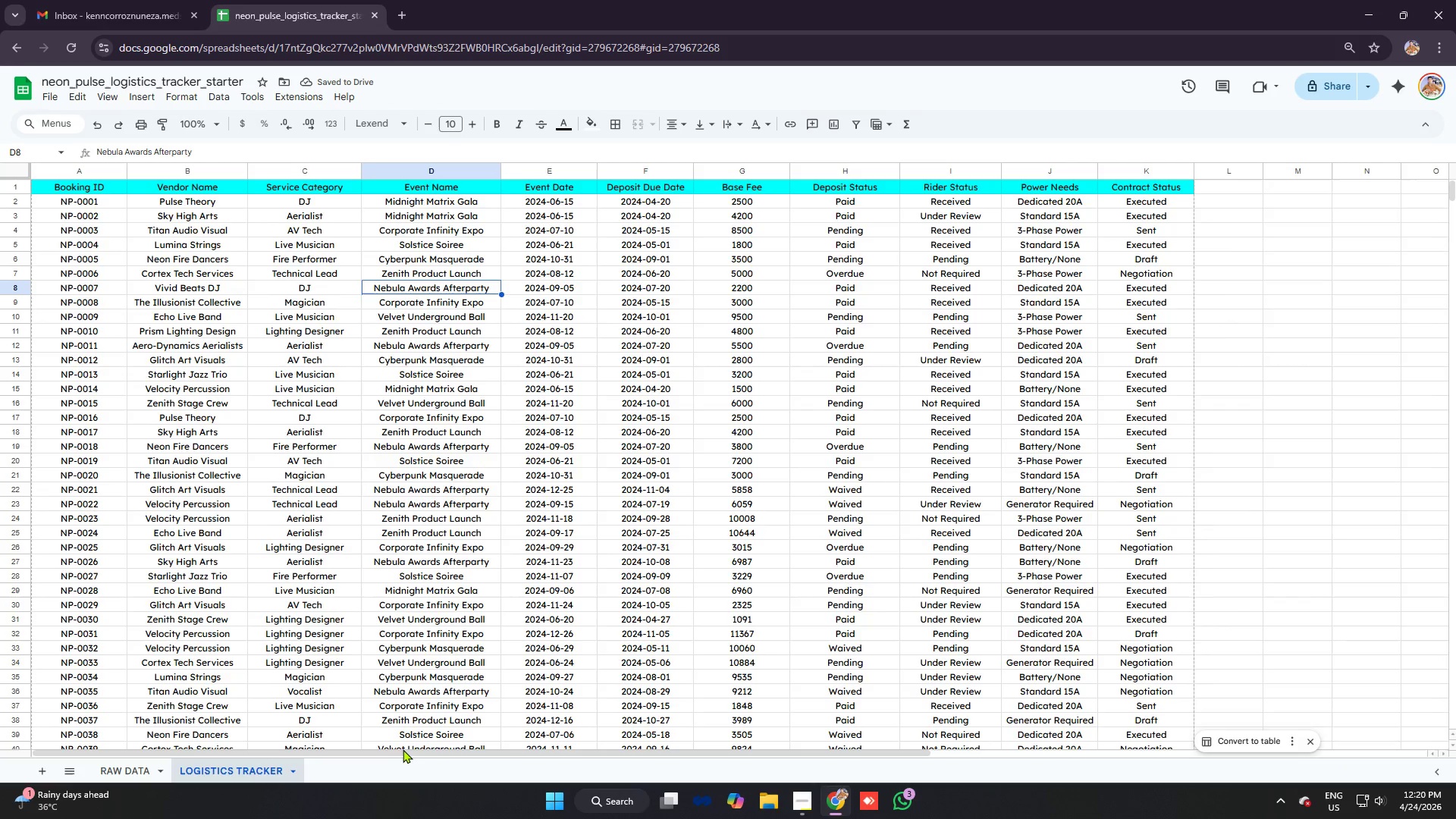 
left_click_drag(start_coordinate=[405, 753], to_coordinate=[756, 789])
 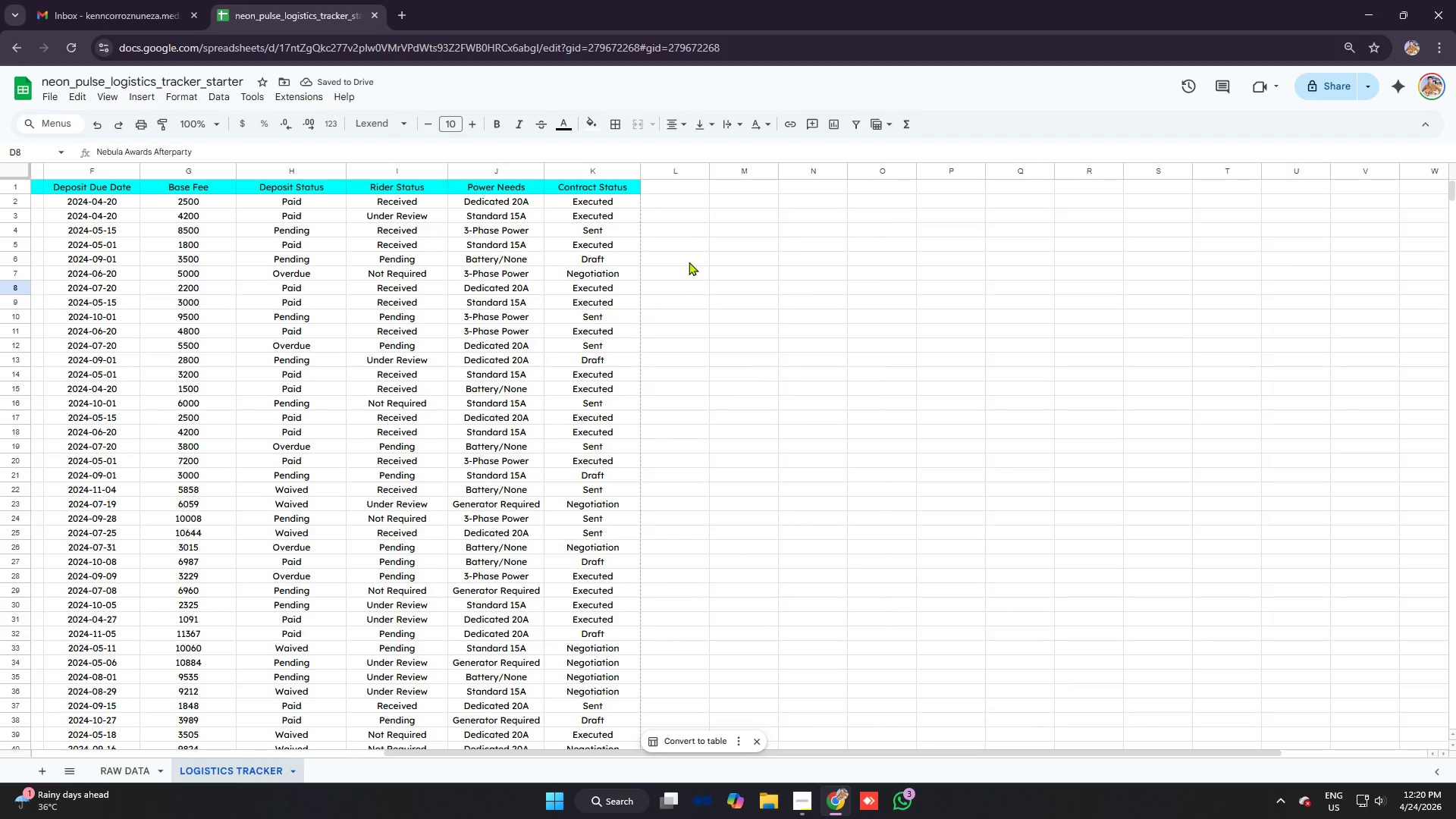 
left_click([693, 256])
 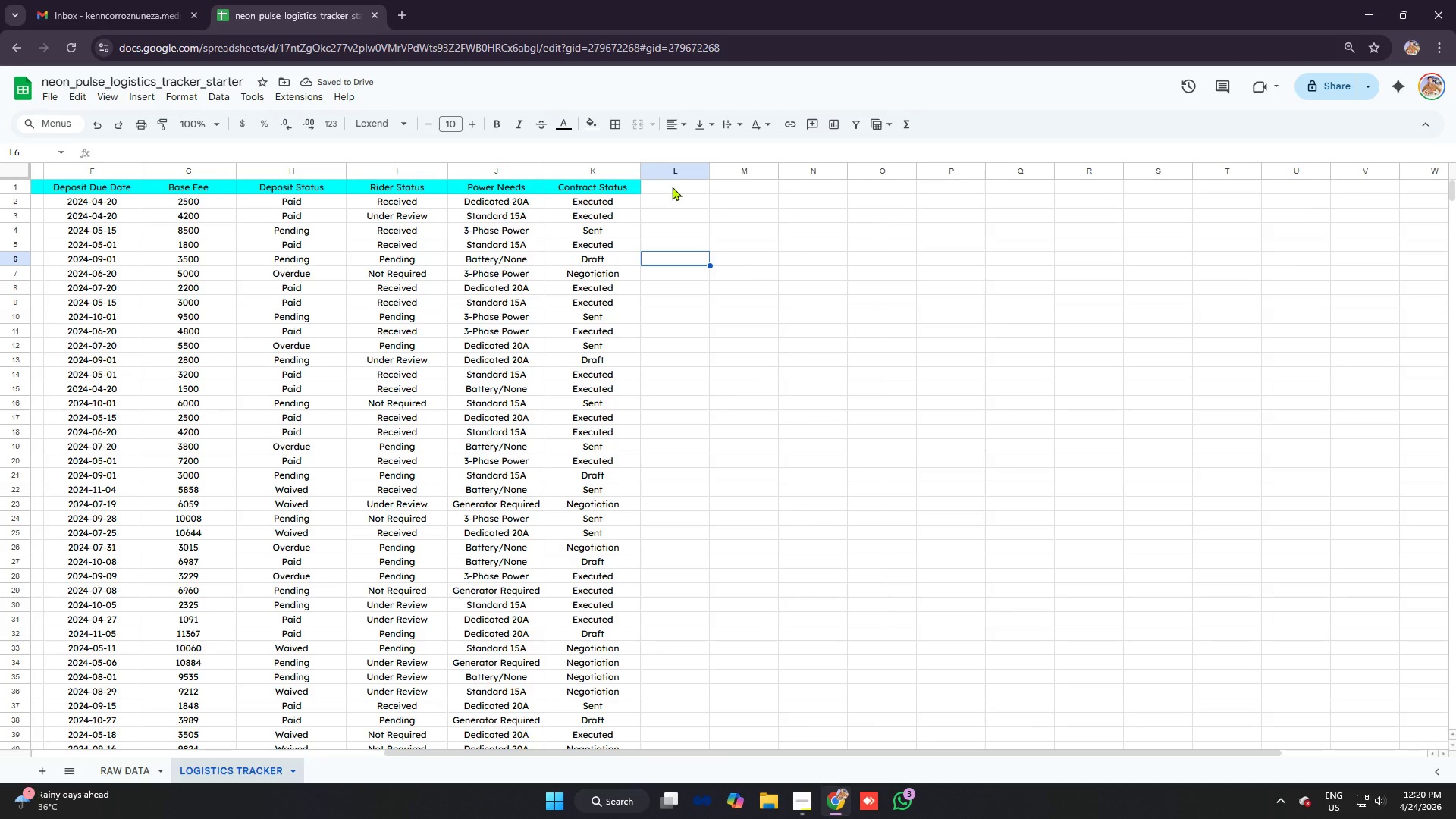 
left_click([672, 187])
 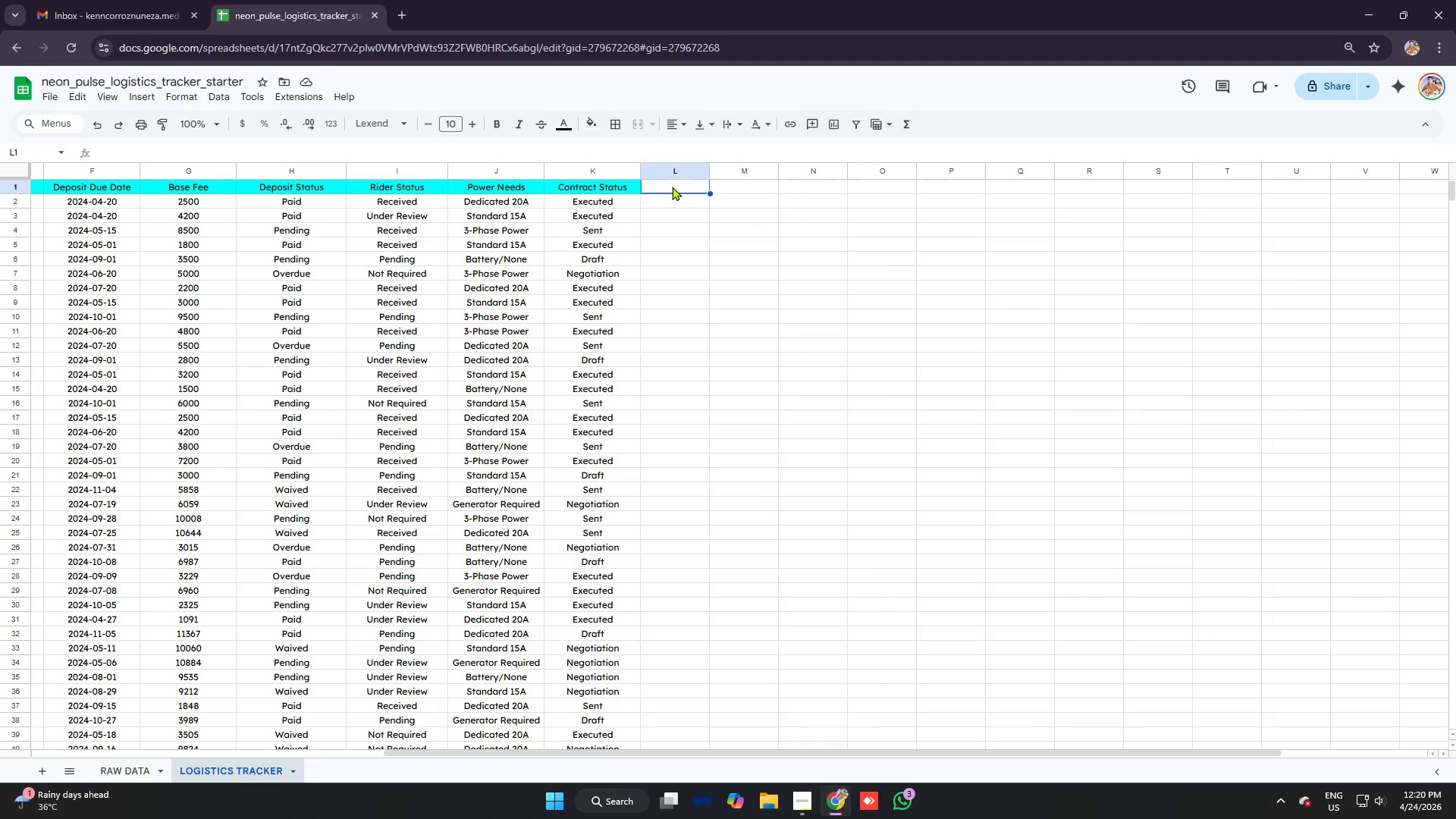 
key(Alt+AltLeft)
 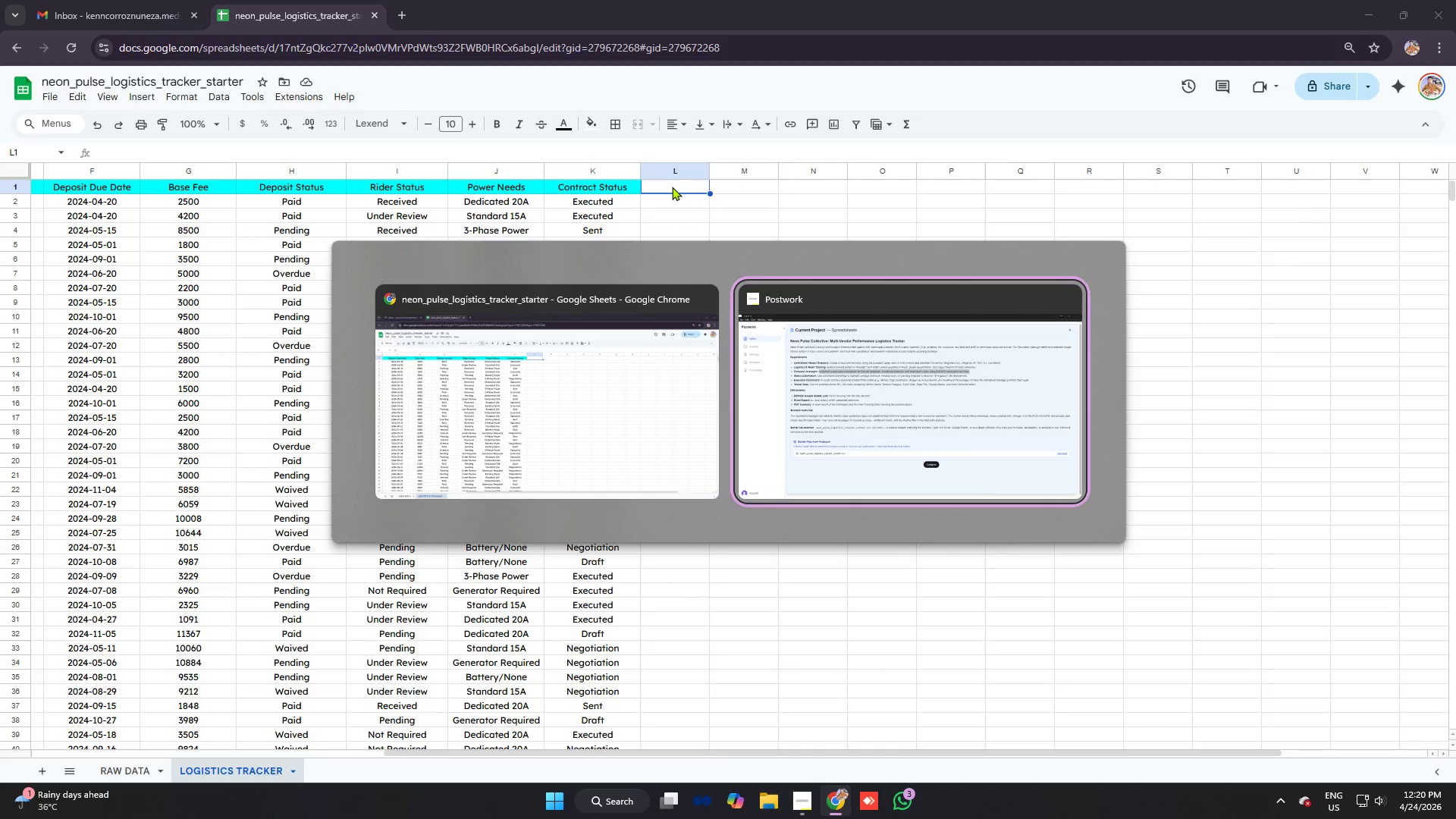 
key(Alt+Tab)